 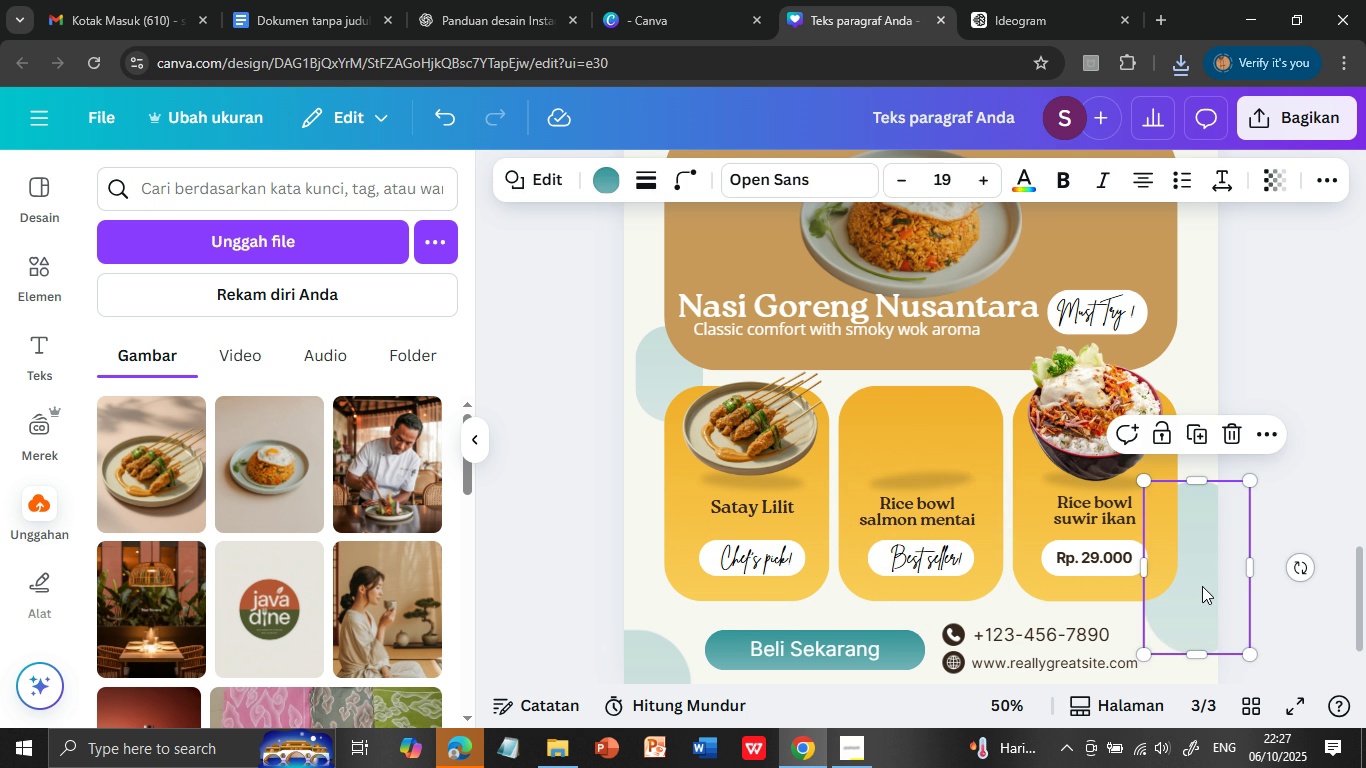 
left_click([930, 508])
 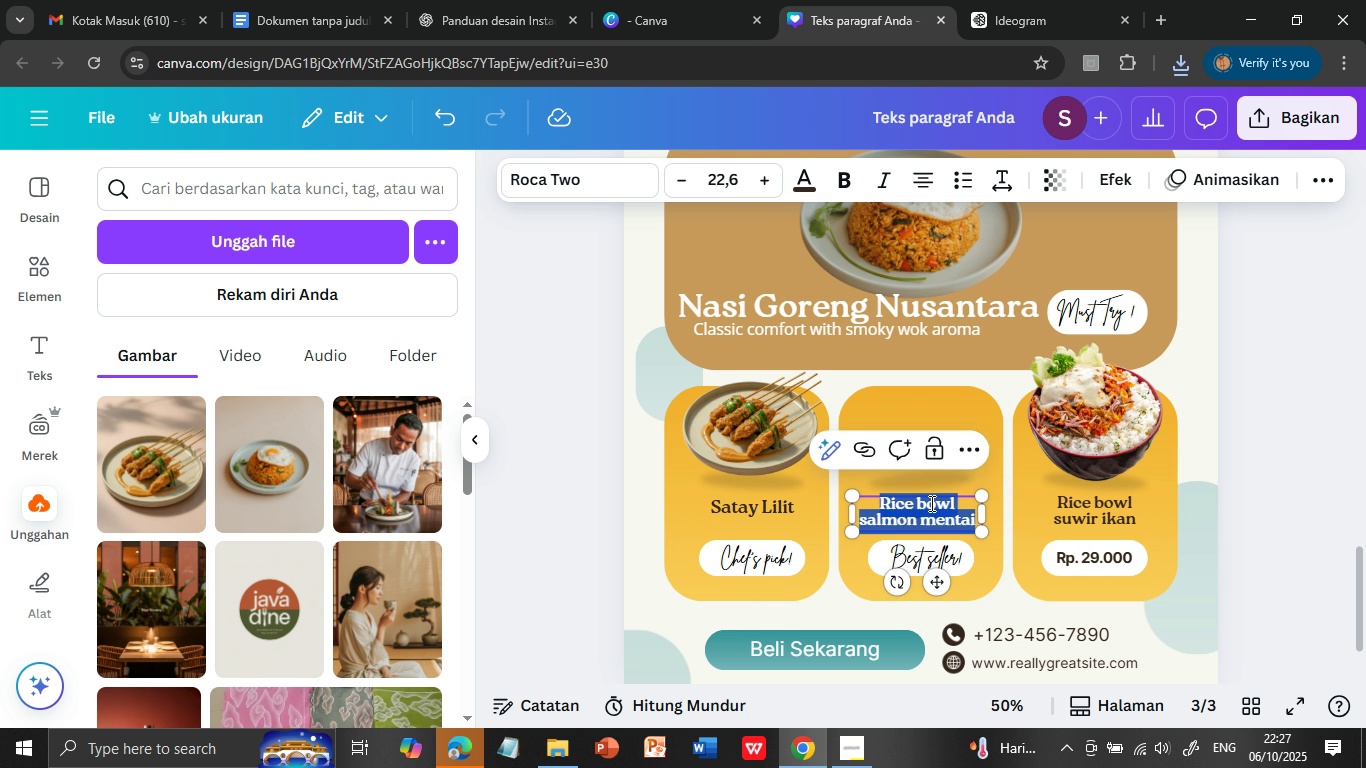 
double_click([930, 503])
 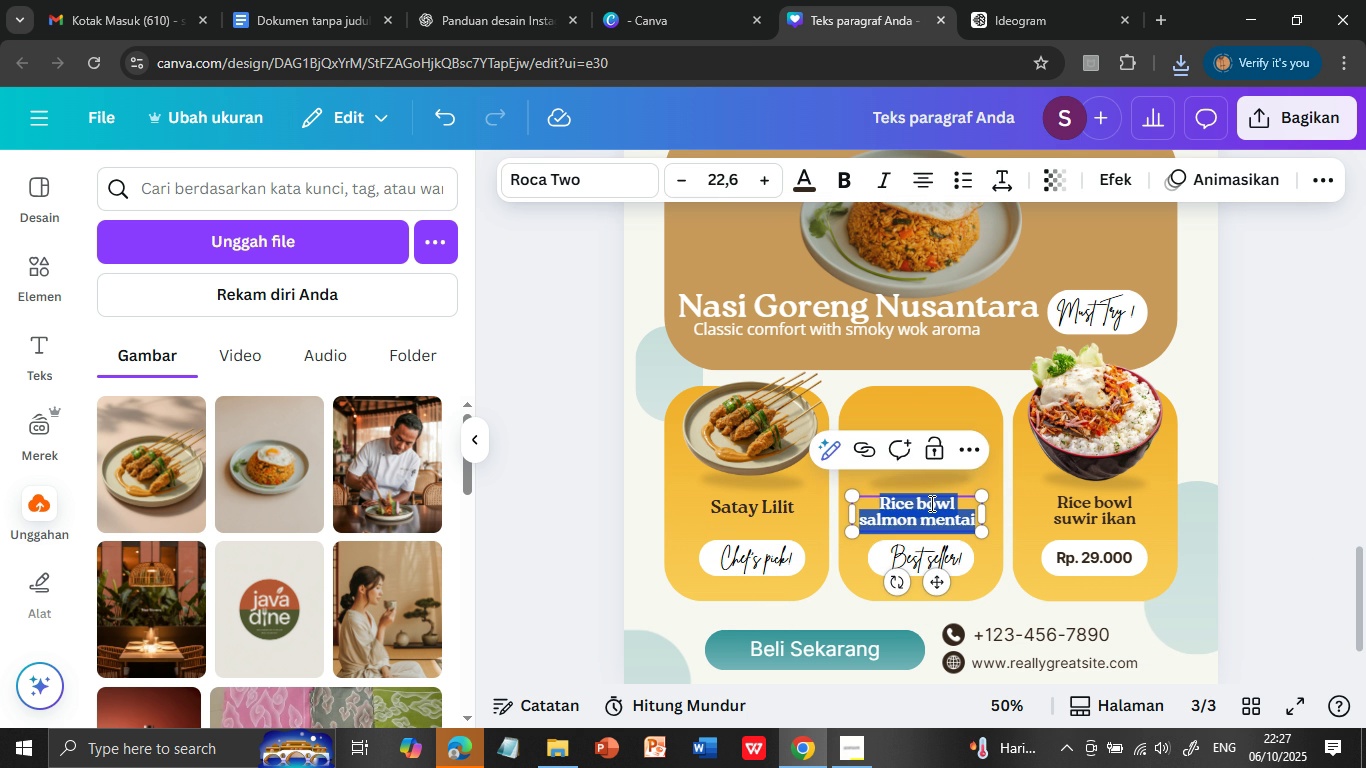 
triple_click([930, 503])
 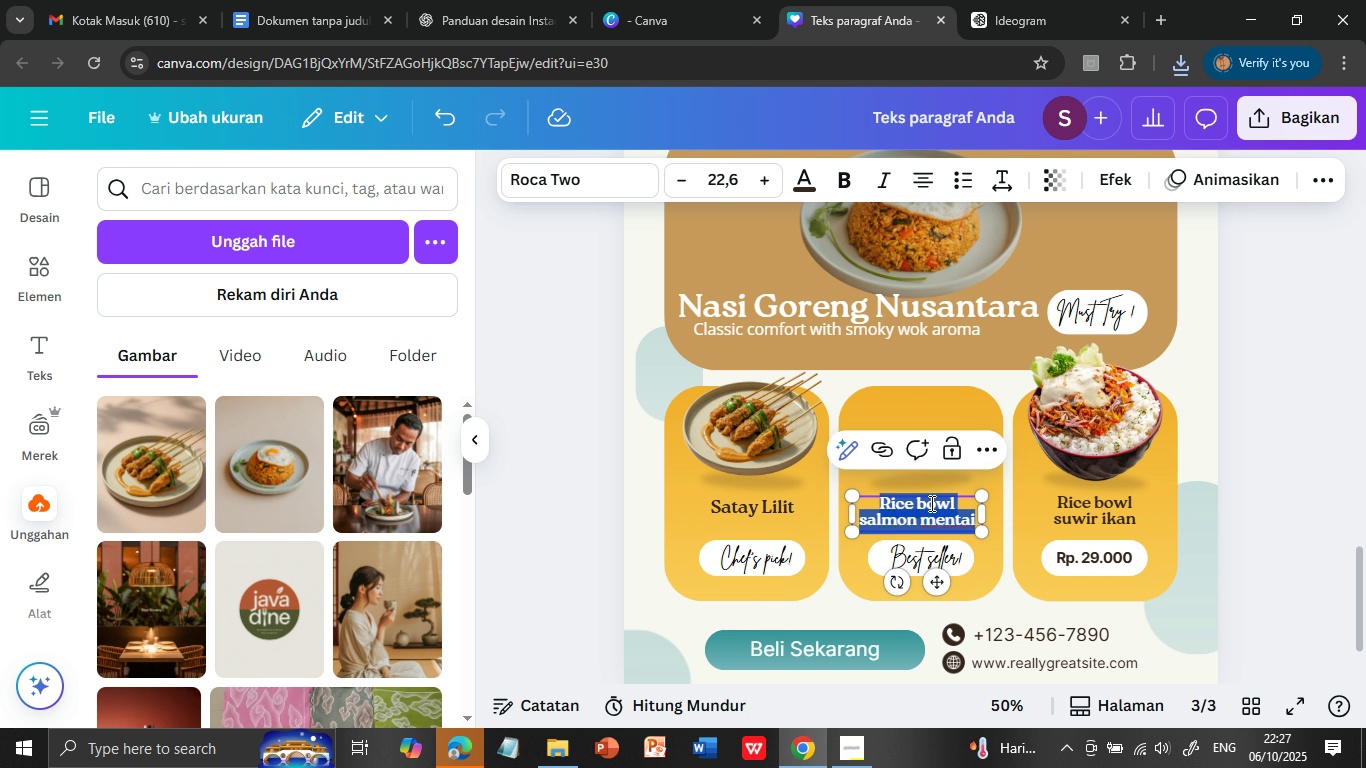 
type(endang )